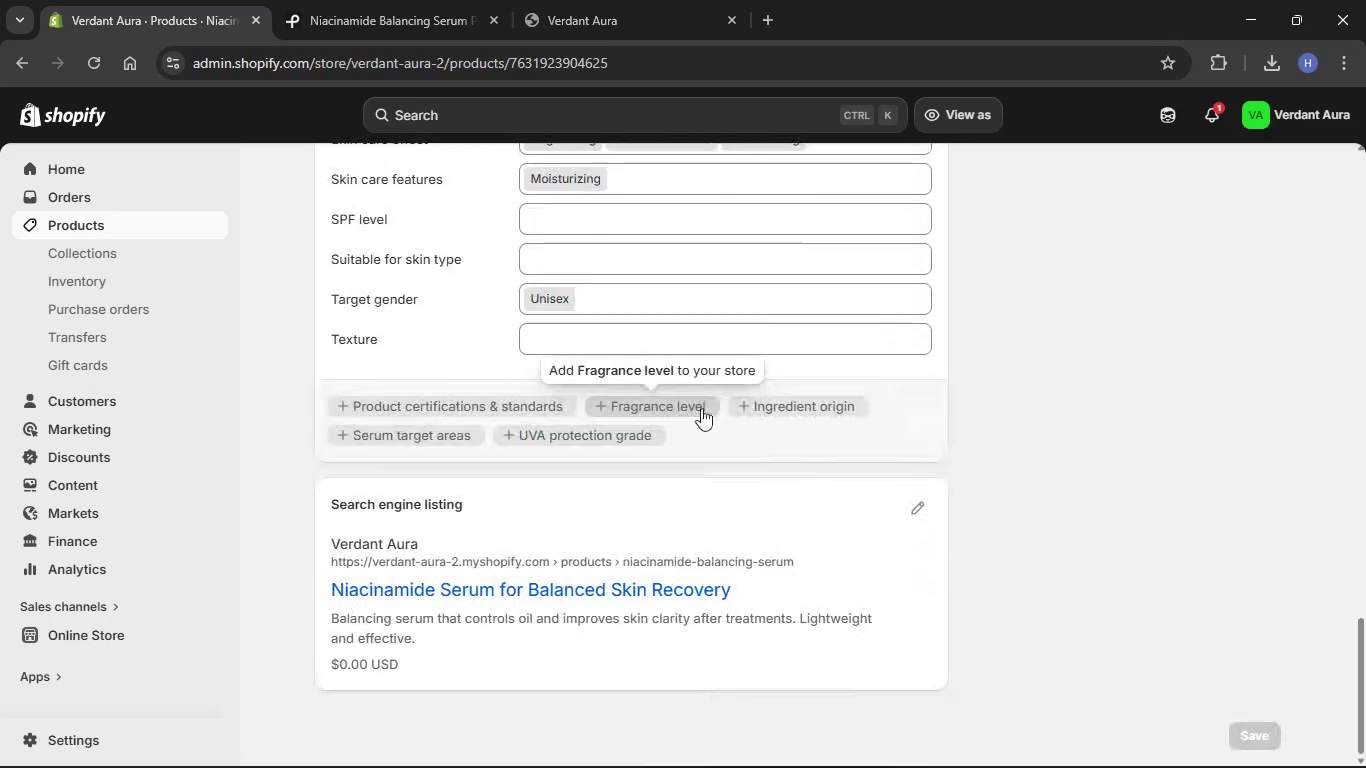 
scroll: coordinate [702, 406], scroll_direction: up, amount: 56.0
 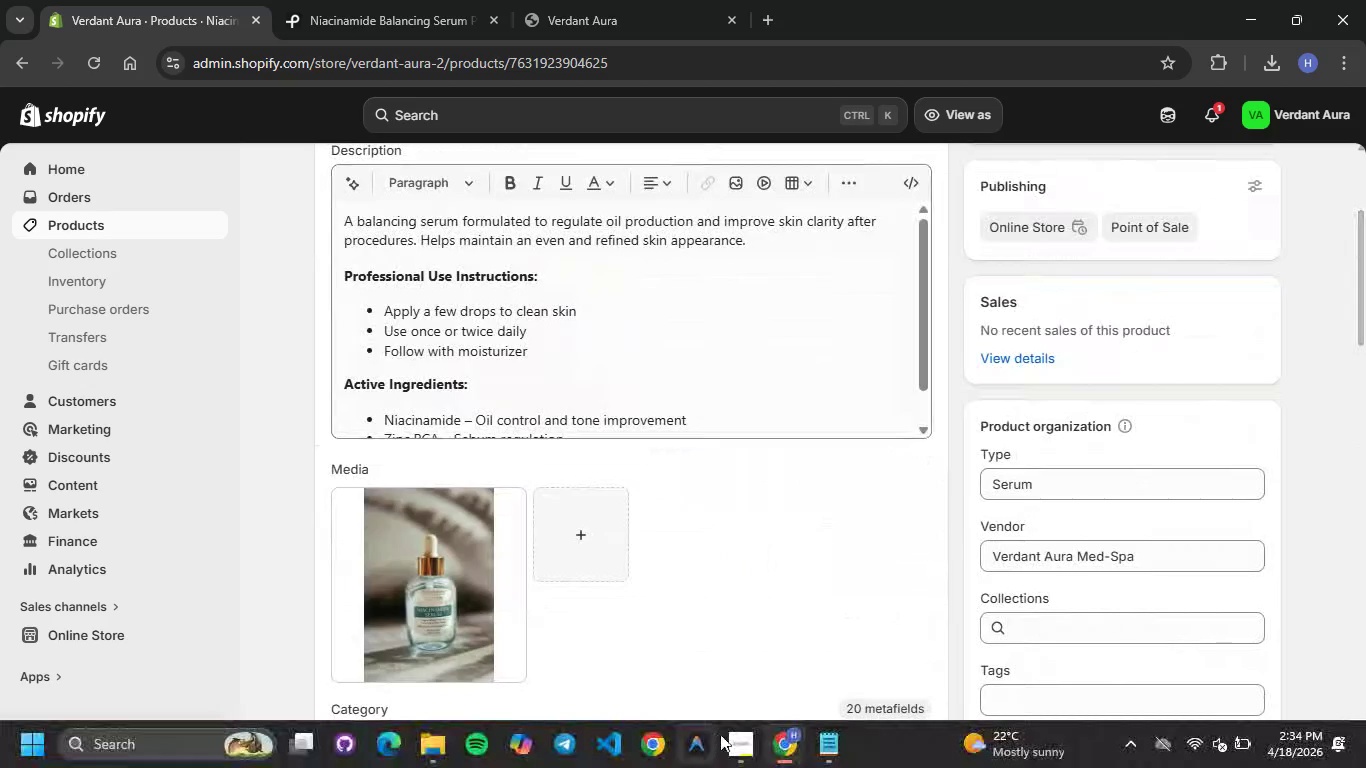 
left_click([747, 741])